 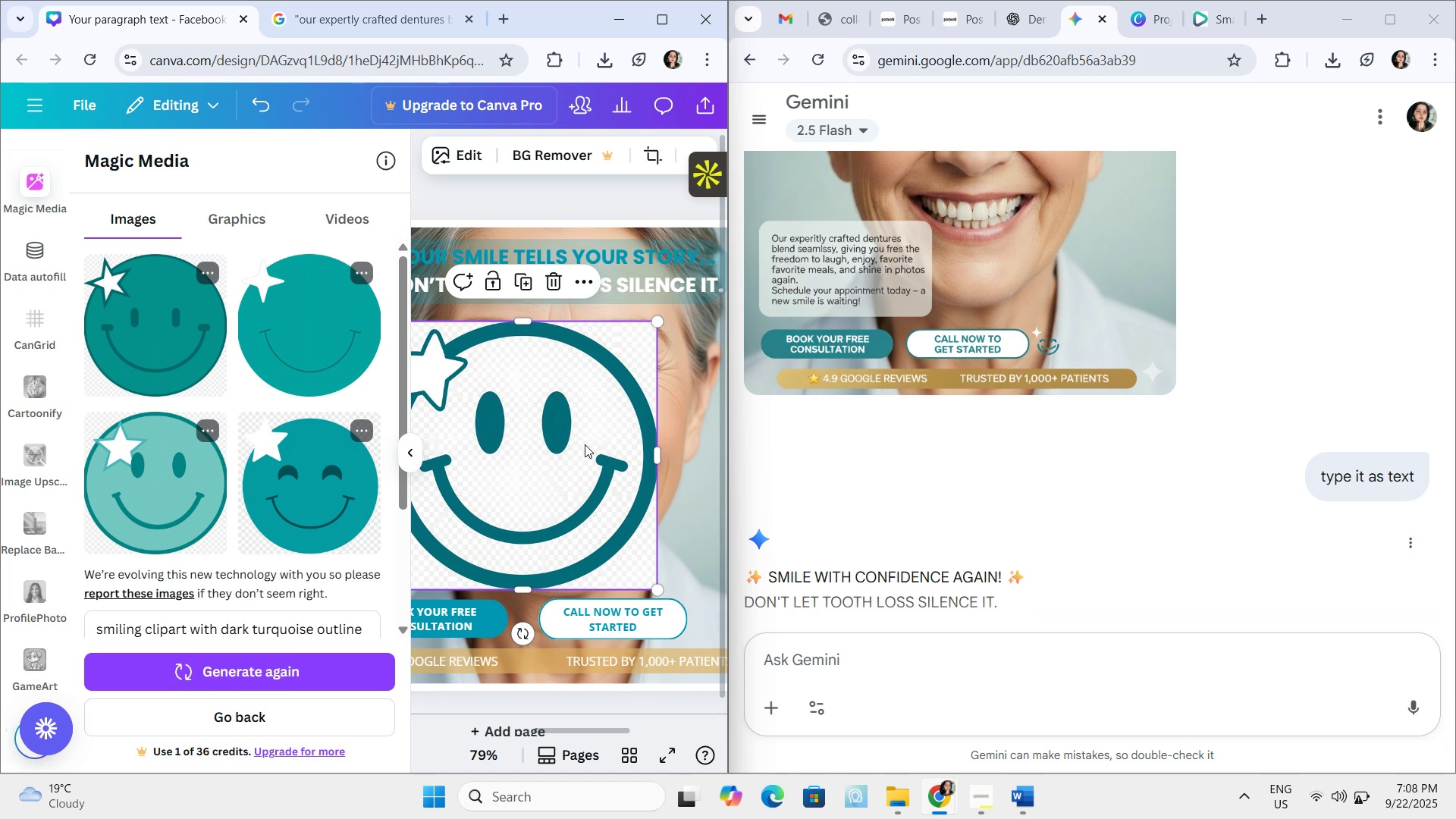 
left_click([585, 444])
 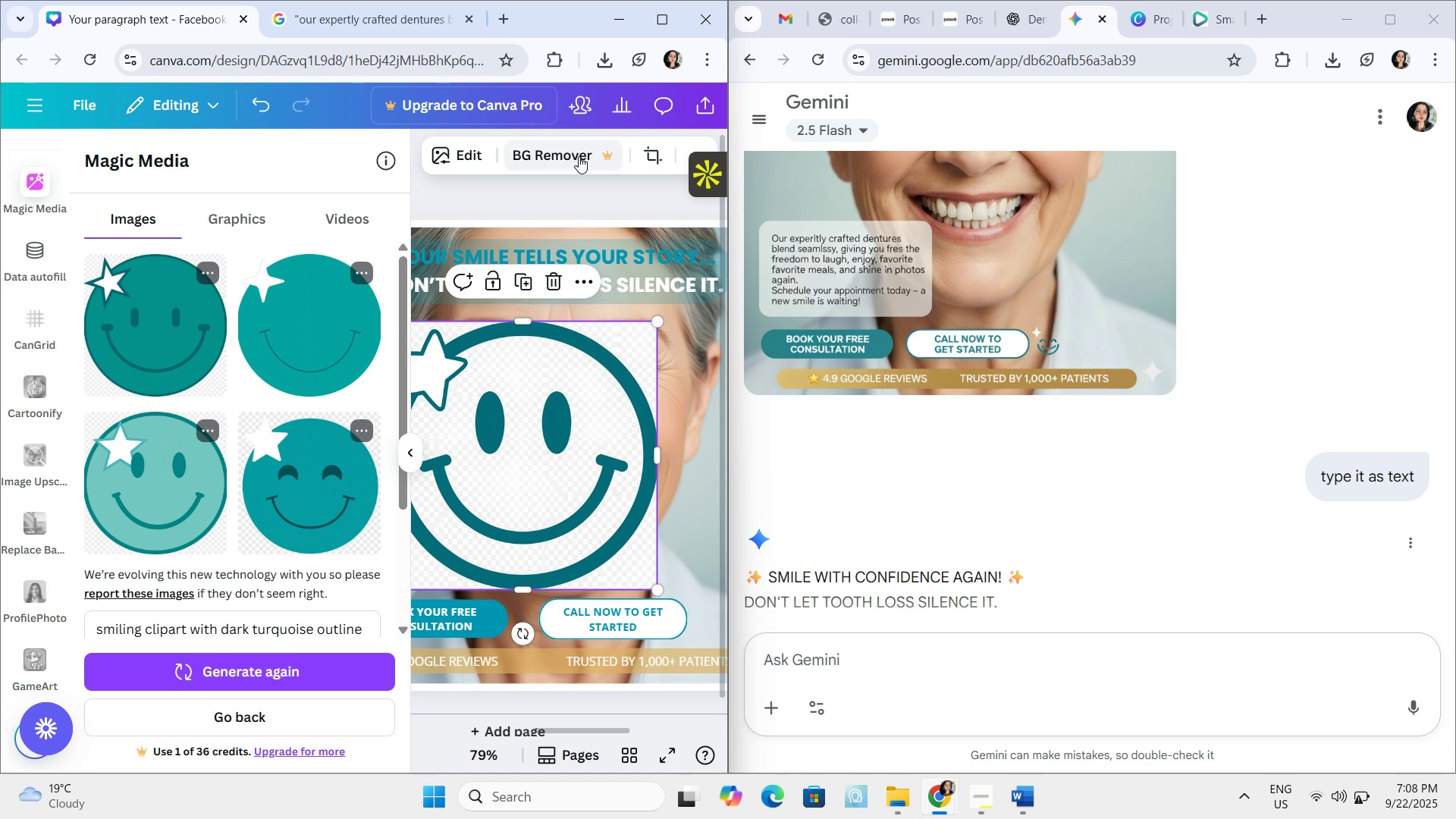 
left_click([579, 156])
 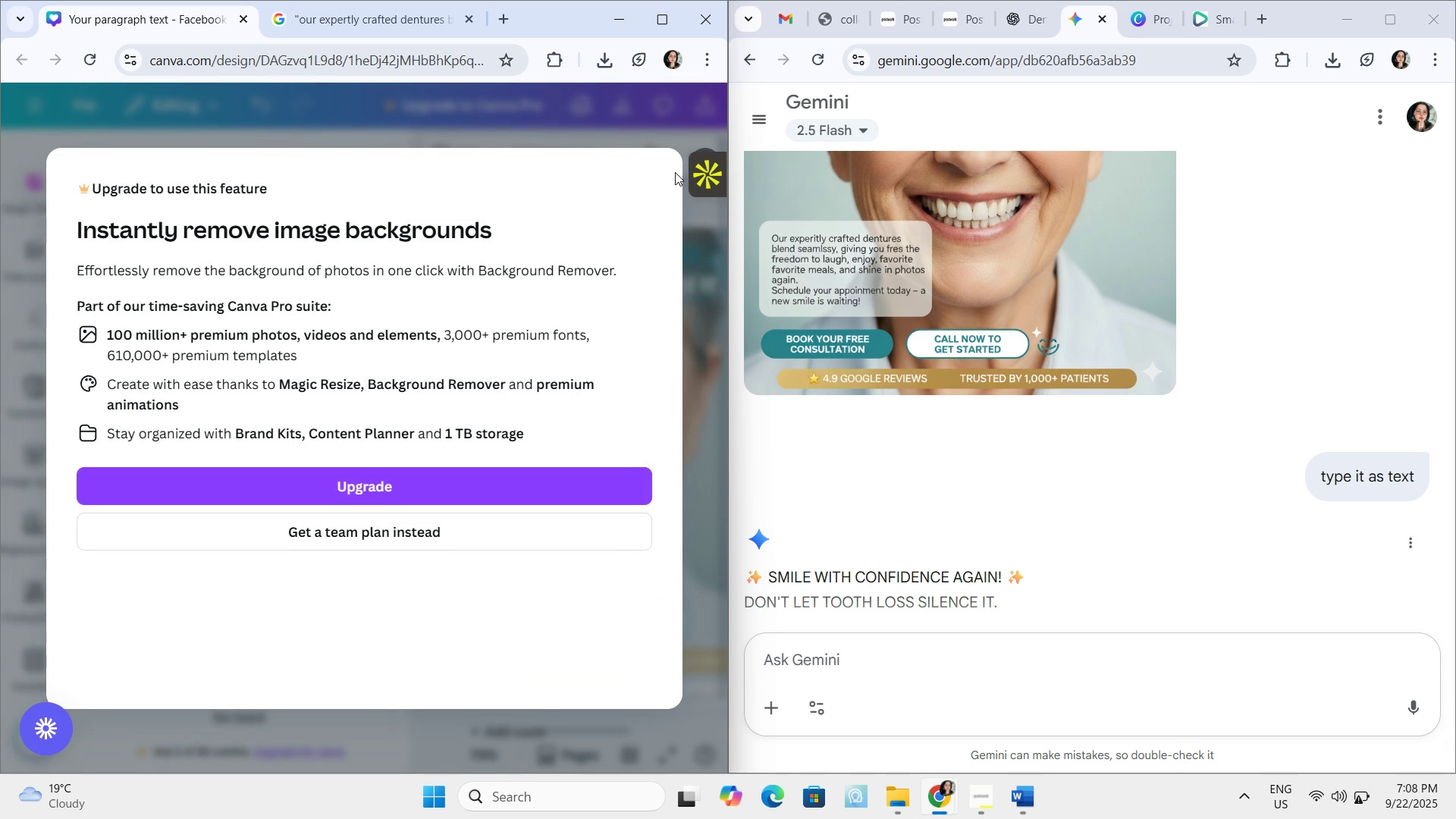 
left_click([704, 288])
 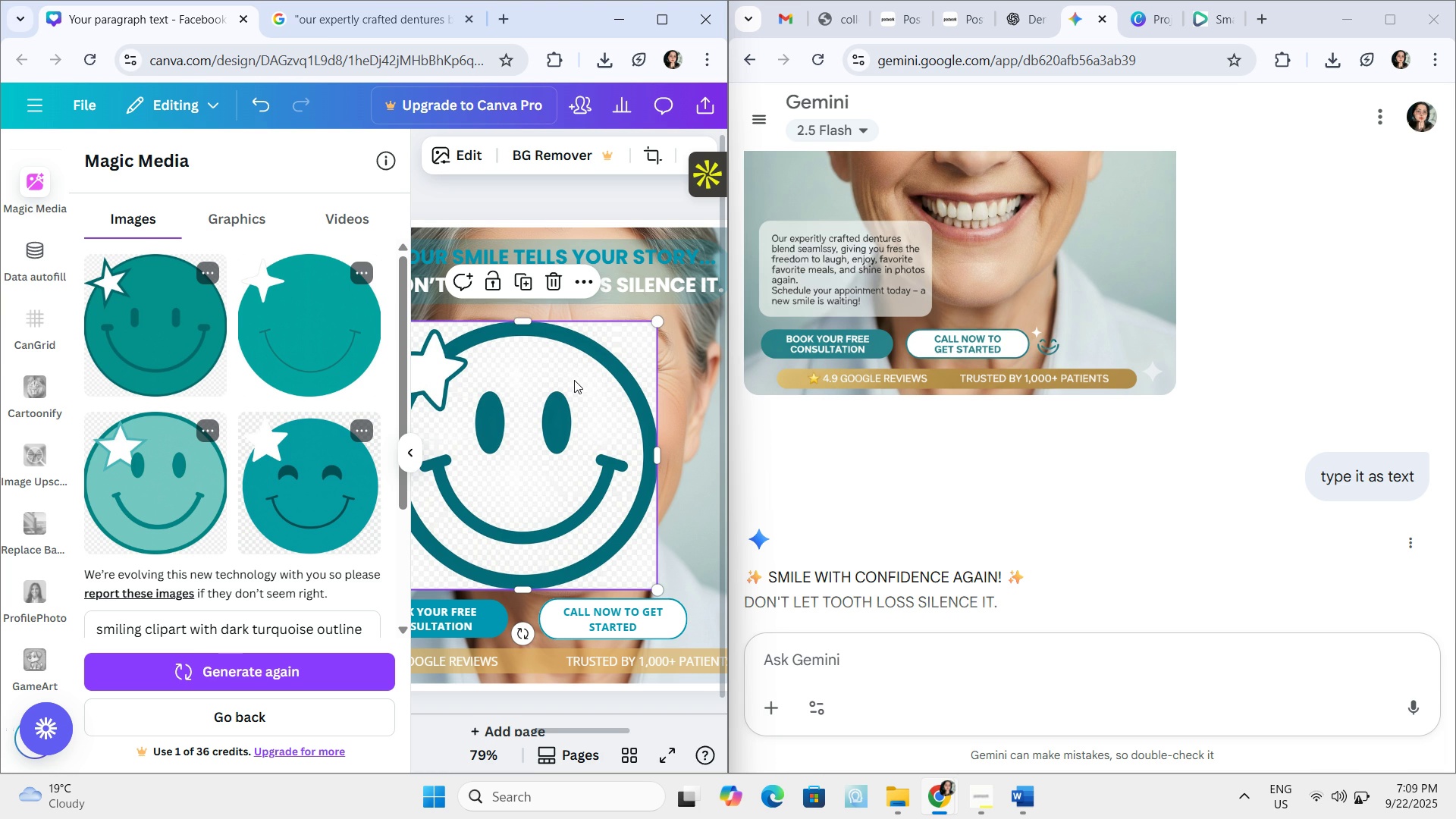 
wait(16.95)
 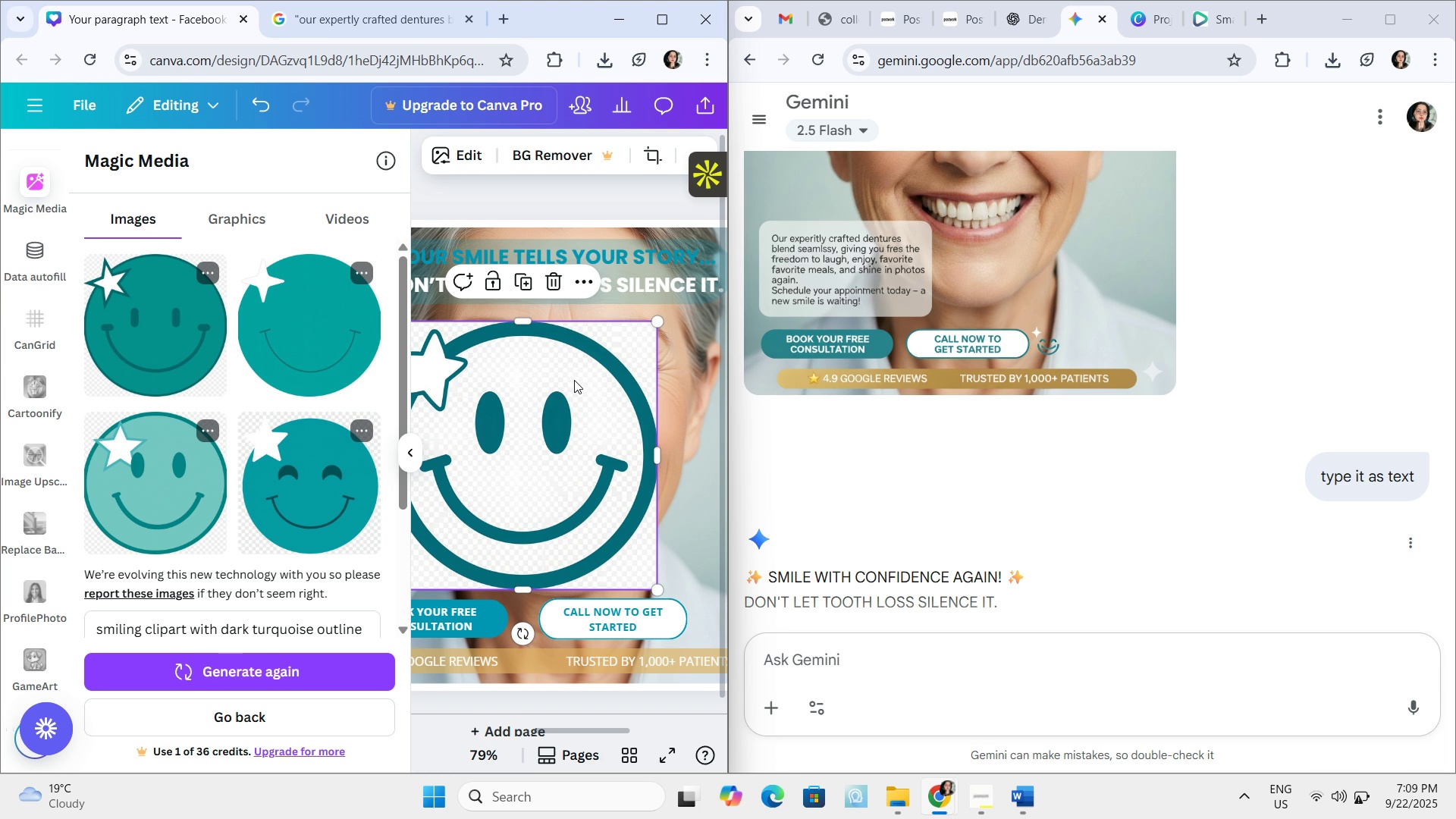 
left_click([245, 226])
 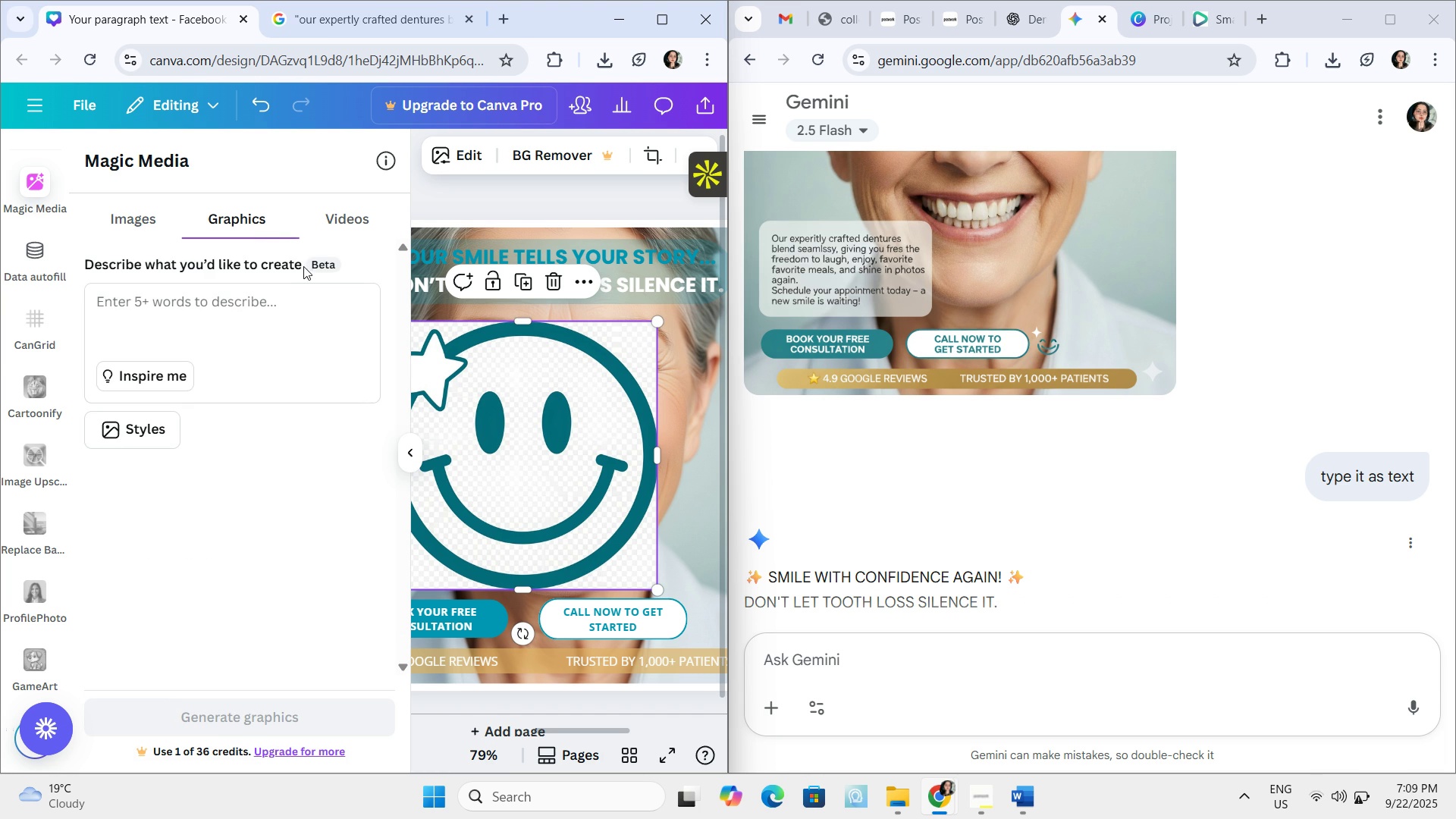 
left_click([266, 319])
 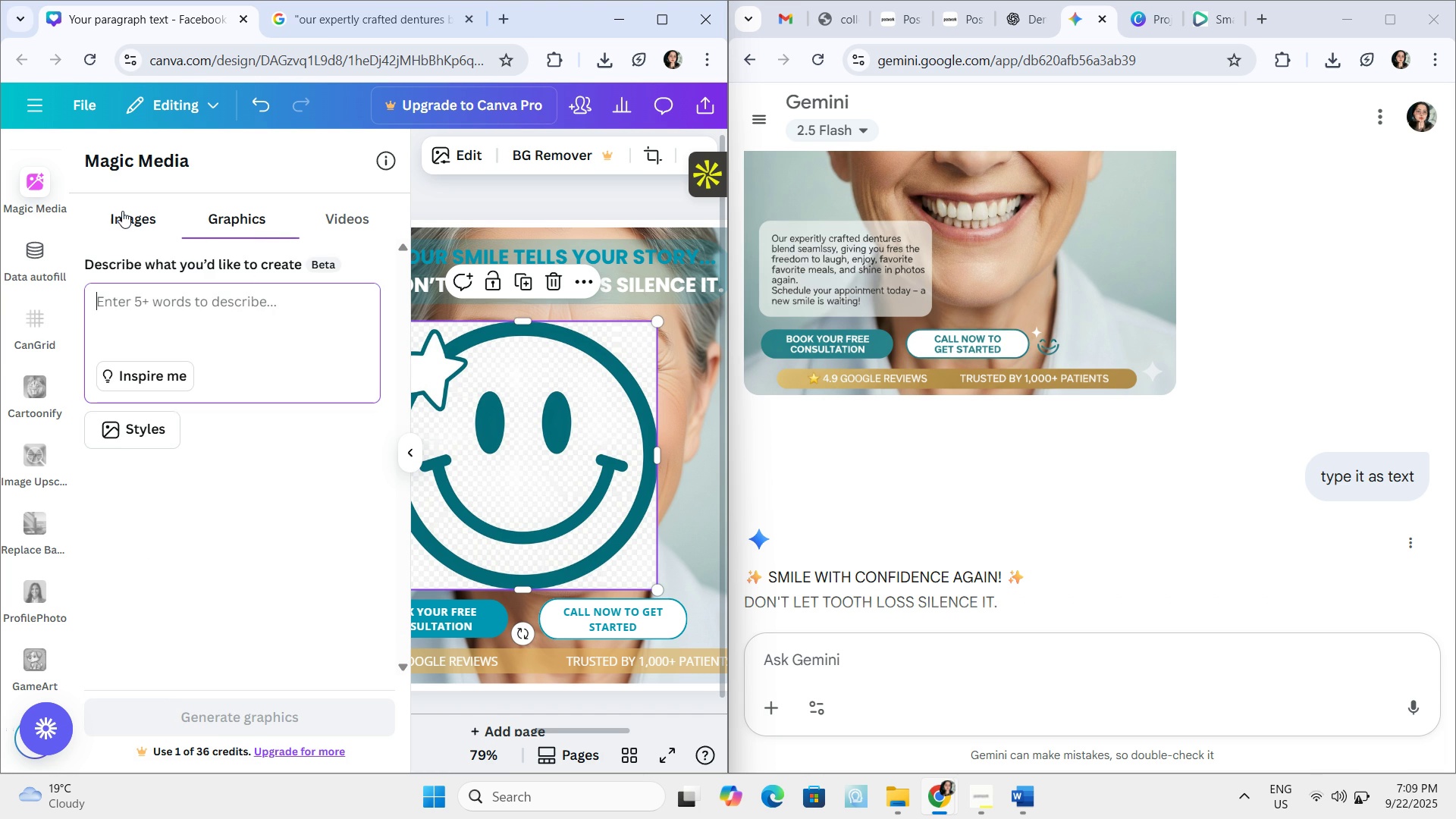 
left_click([122, 211])
 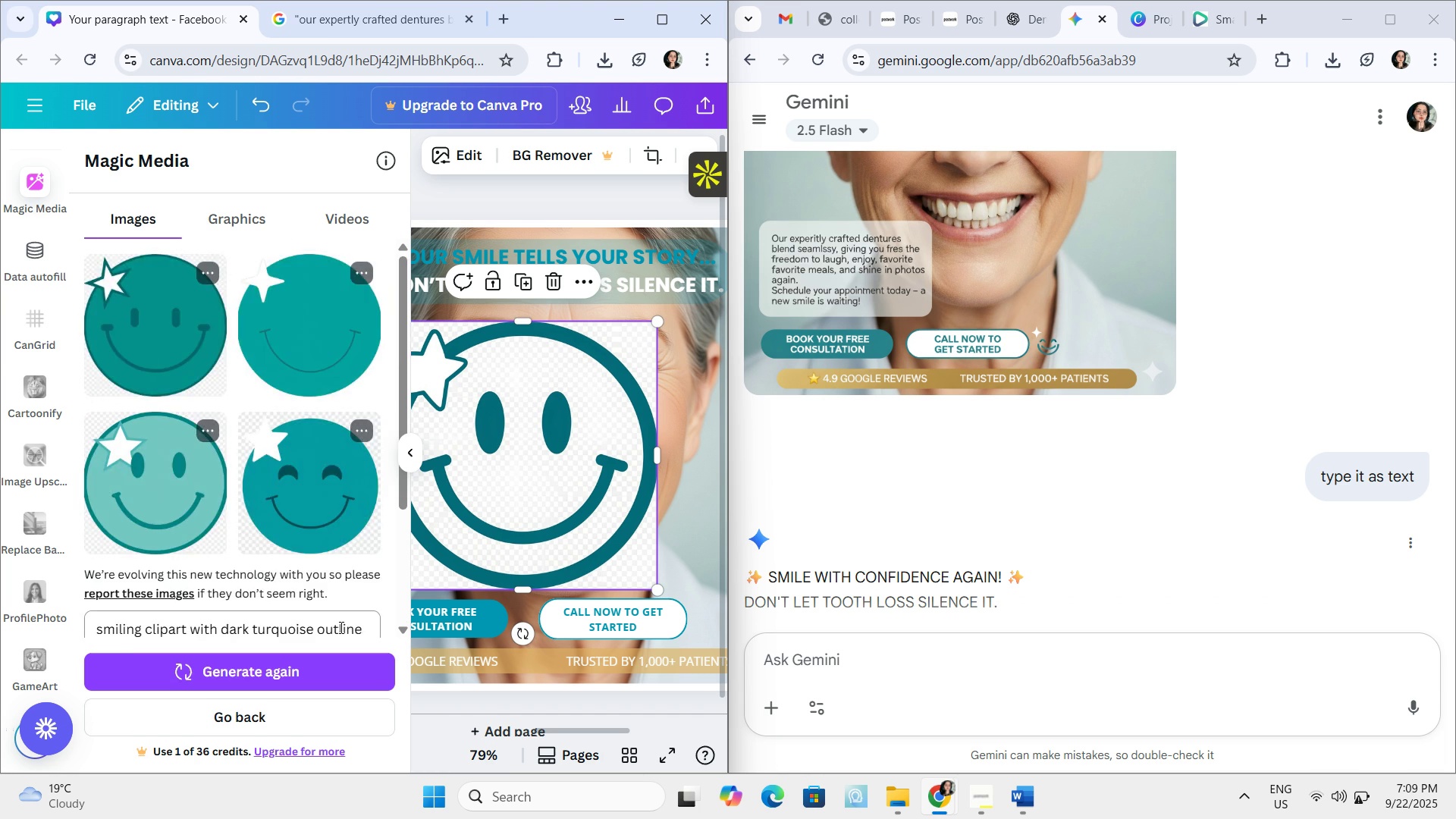 
scroll: coordinate [340, 627], scroll_direction: down, amount: 6.0